 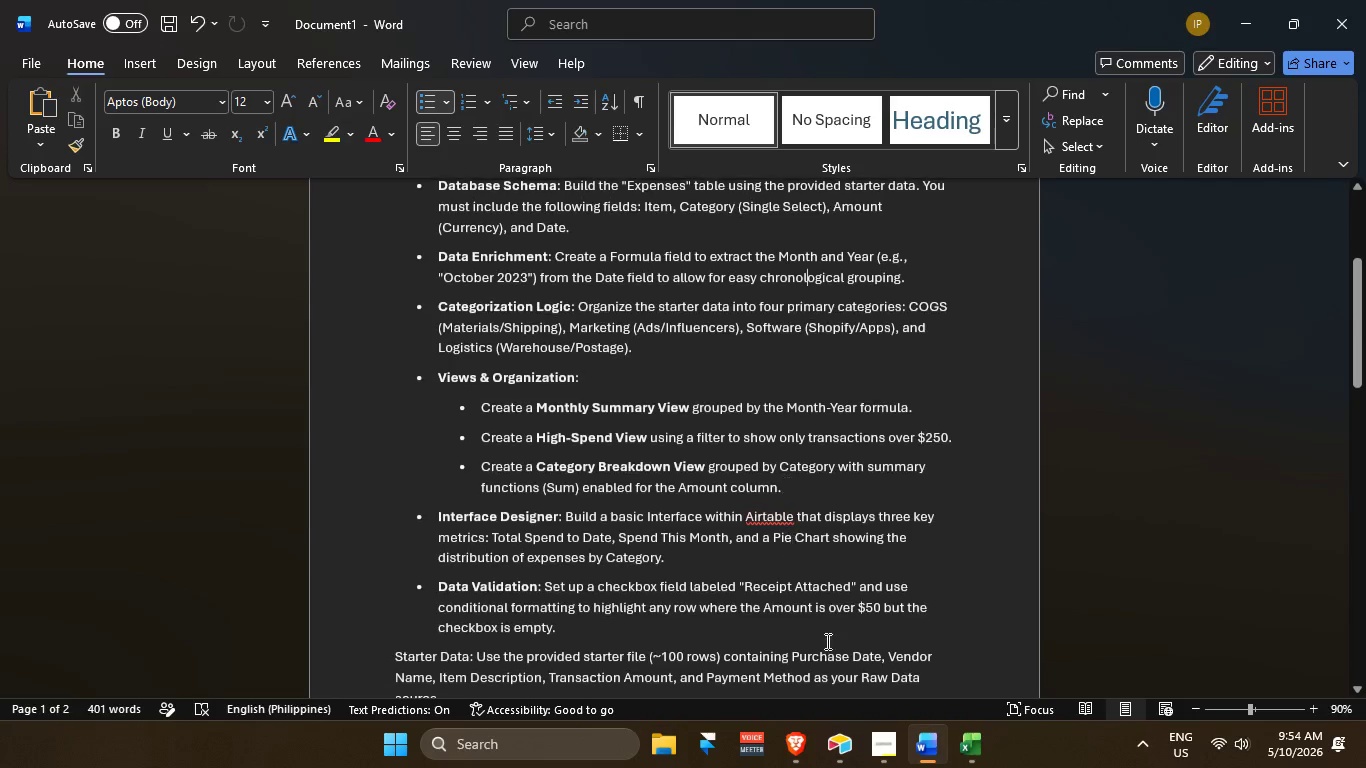 
left_click([847, 746])
 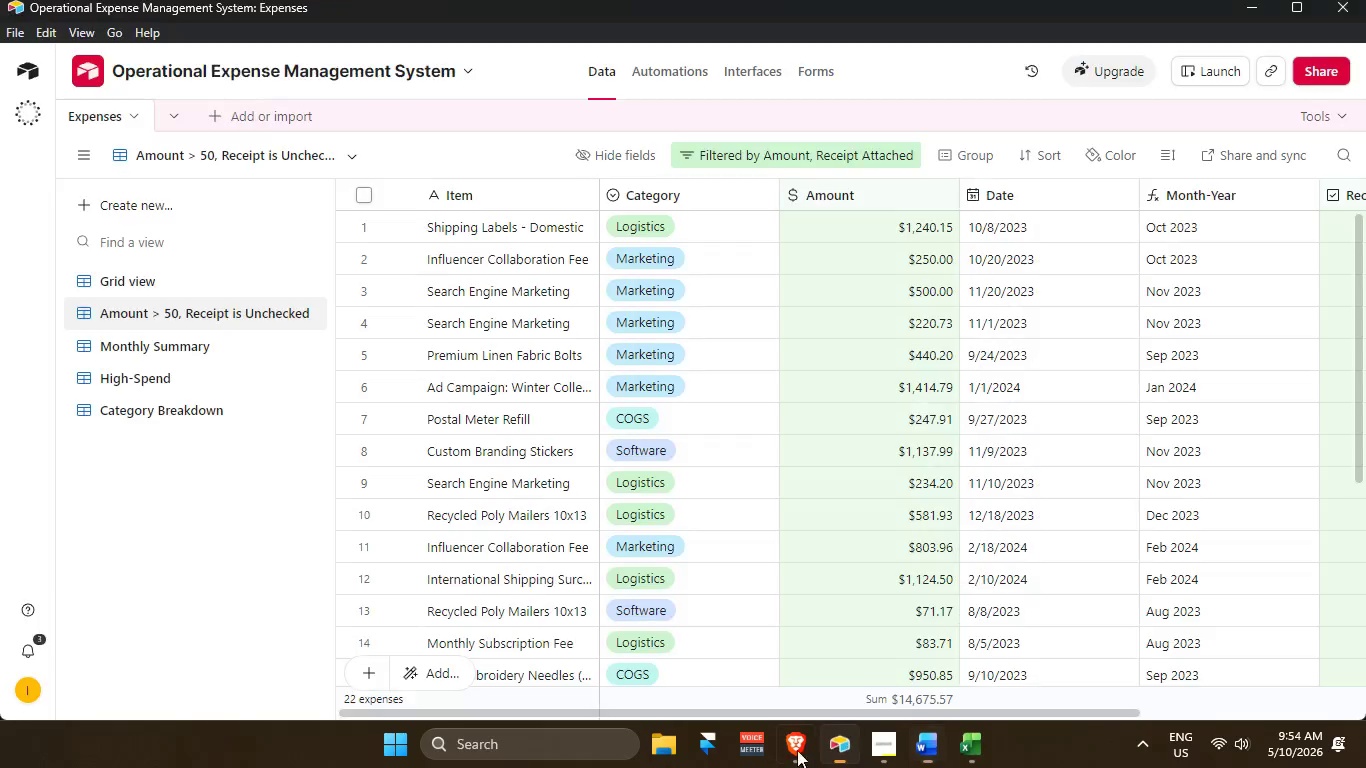 
mouse_move([796, 730])
 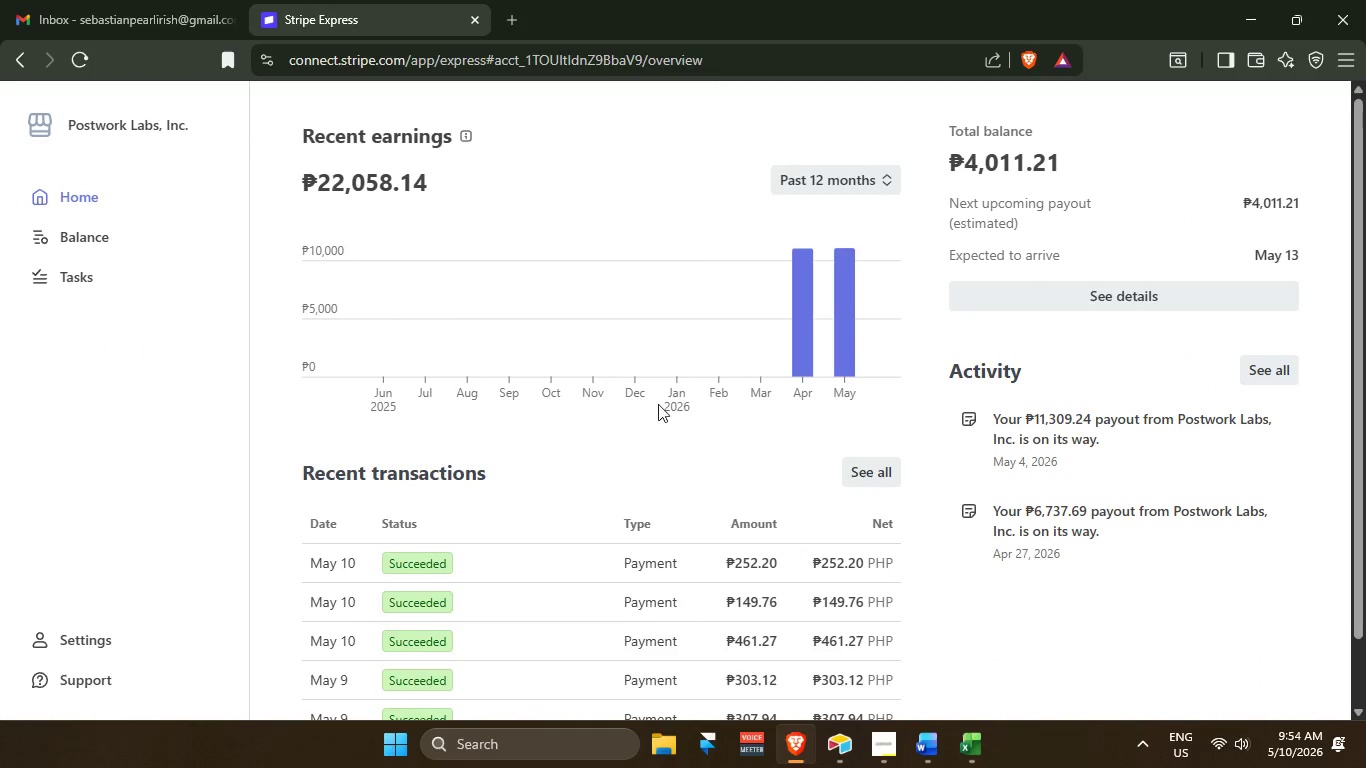 
scroll: coordinate [655, 387], scroll_direction: up, amount: 4.0
 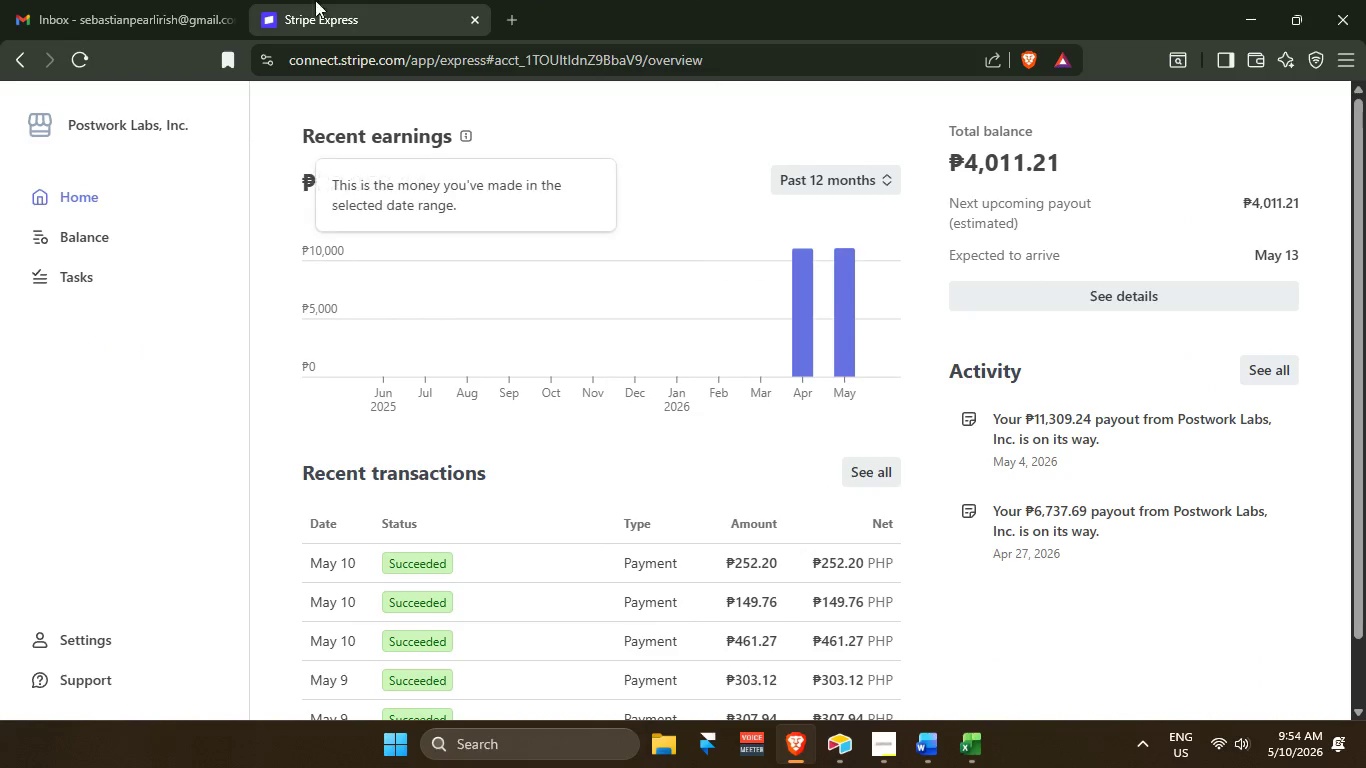 
left_click([169, 0])
 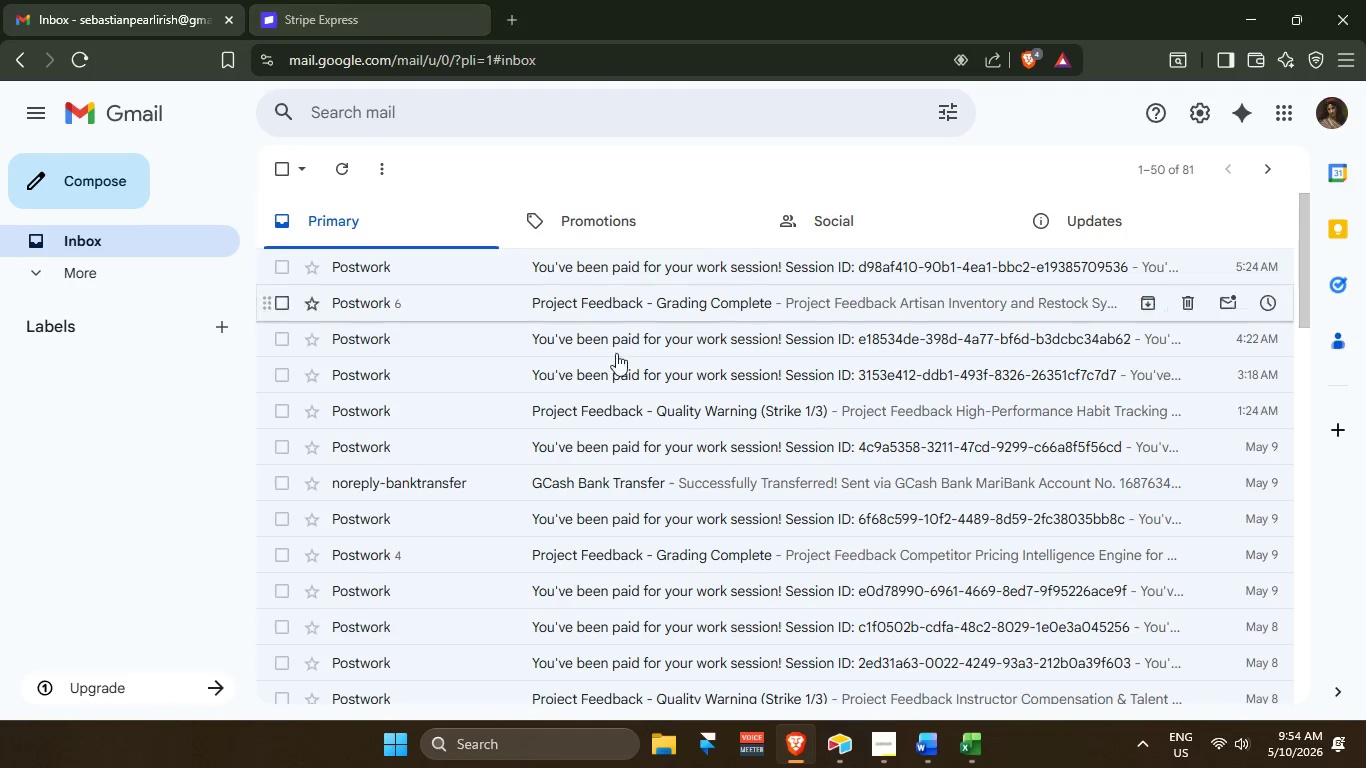 
left_click([348, 6])
 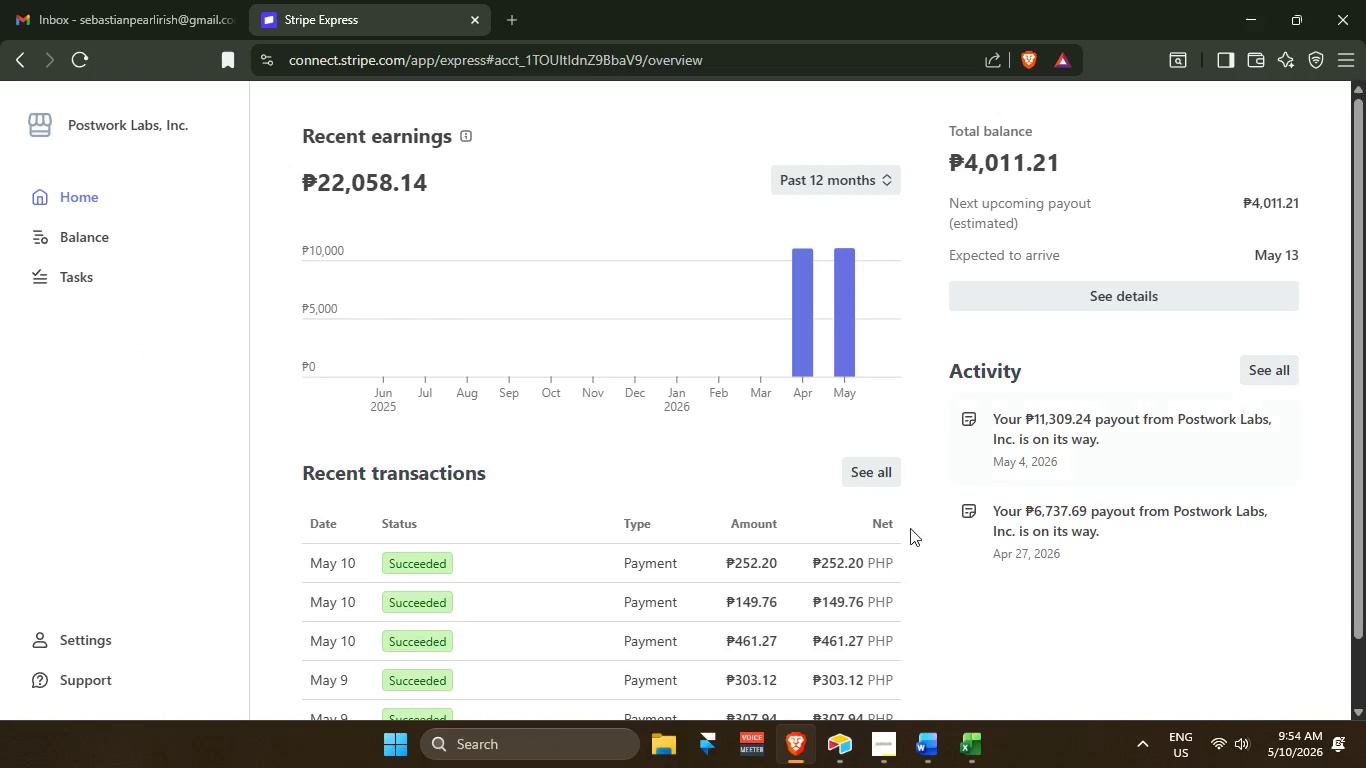 
scroll: coordinate [850, 567], scroll_direction: up, amount: 5.0
 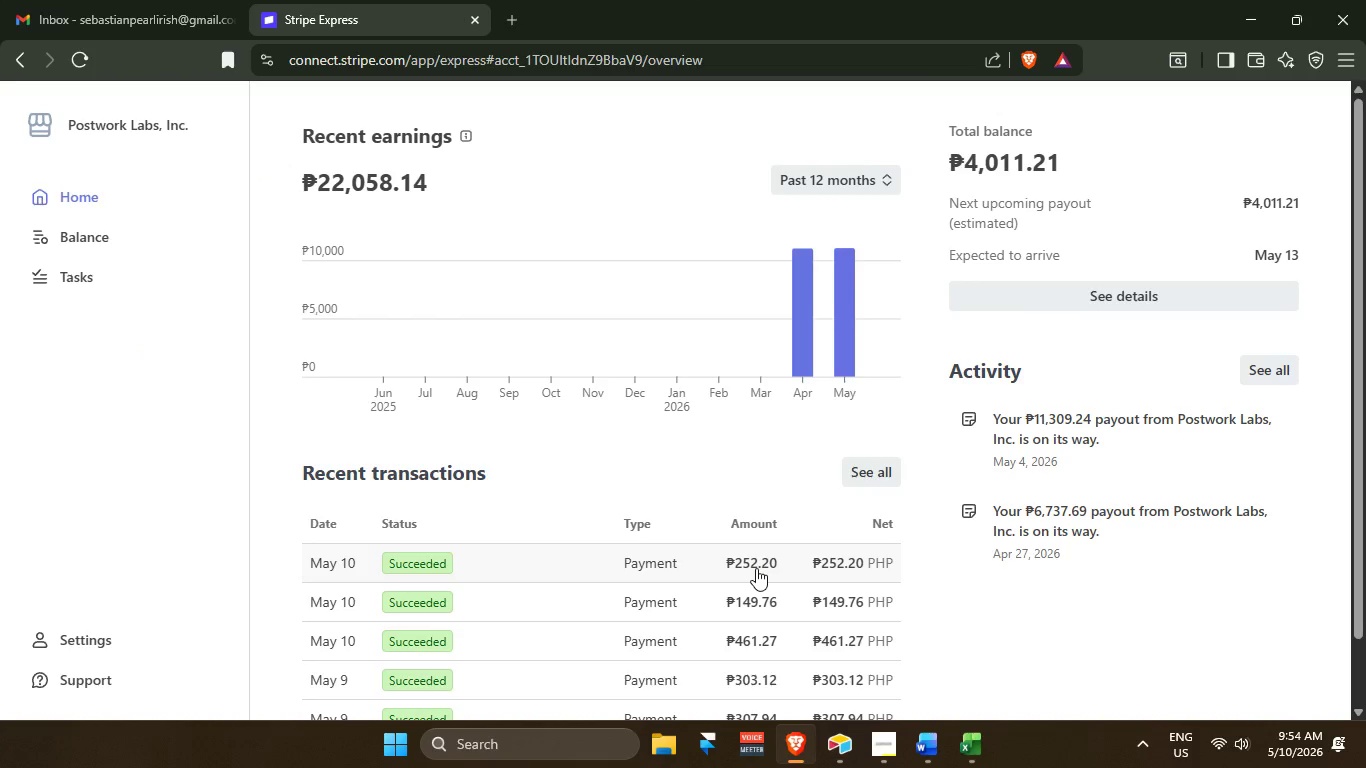 
scroll: coordinate [757, 573], scroll_direction: down, amount: 5.0
 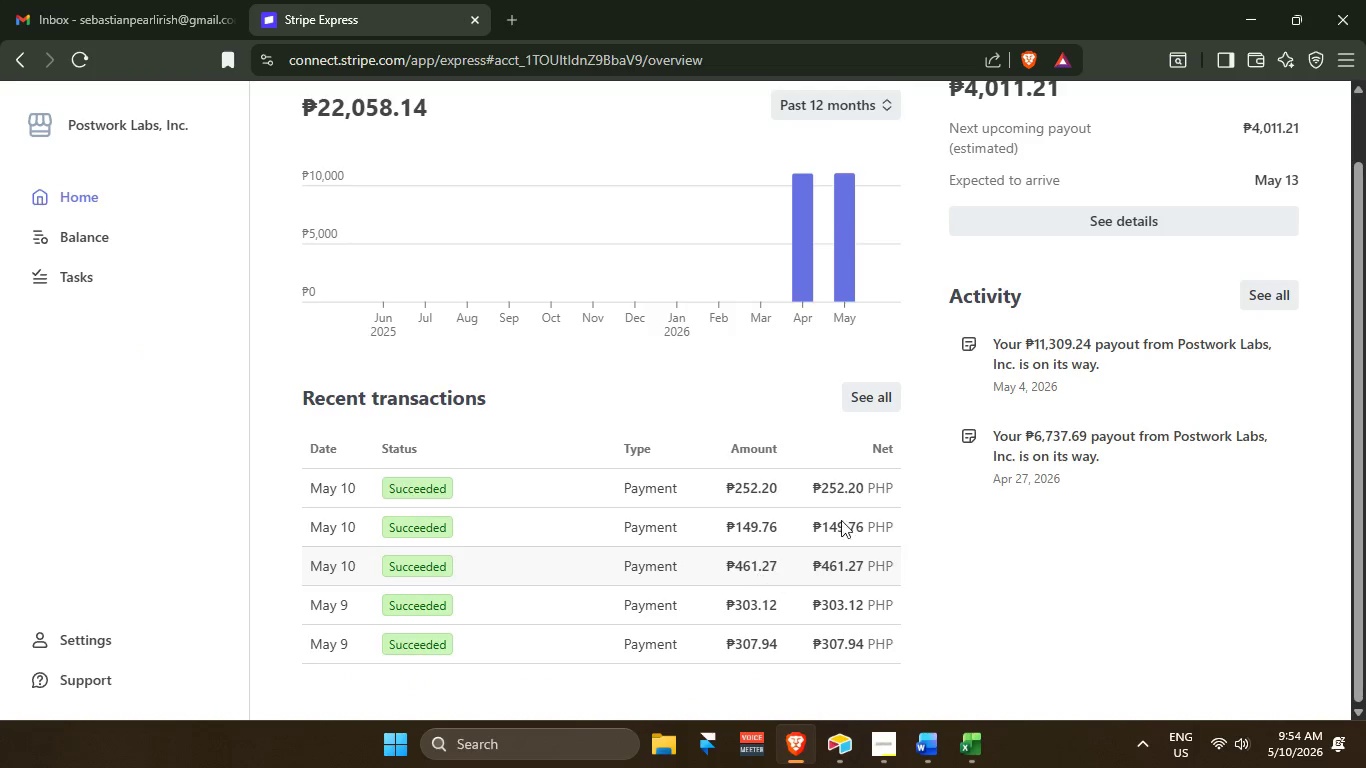 
left_click([883, 397])
 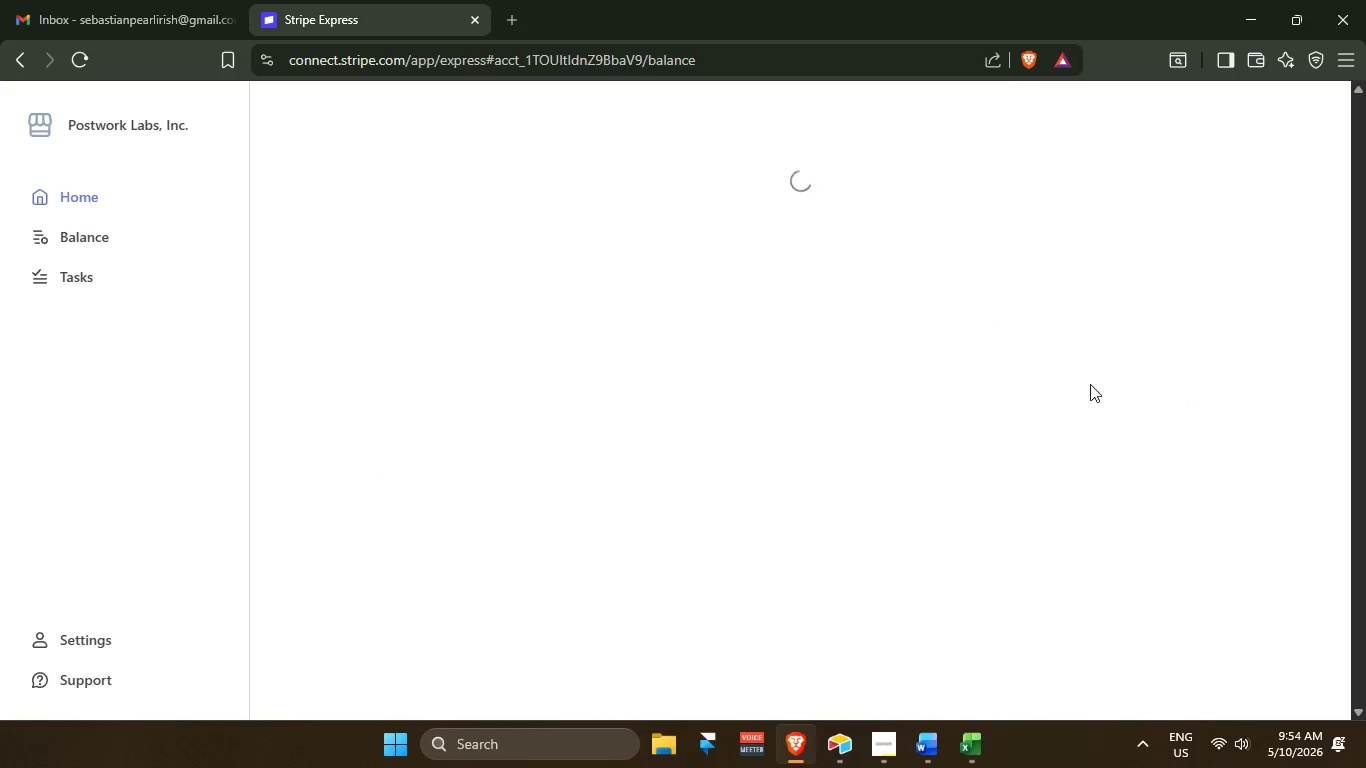 
mouse_move([1076, 376])
 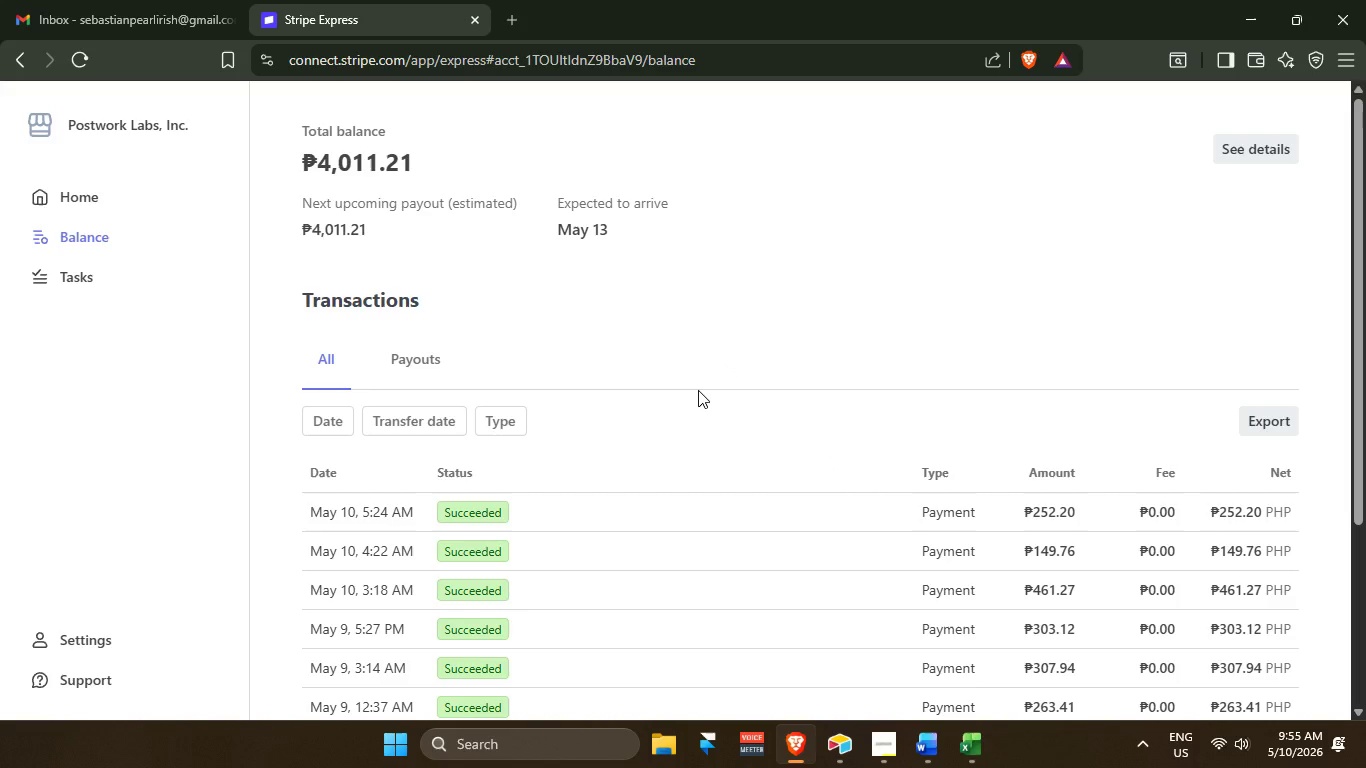 
wait(23.91)
 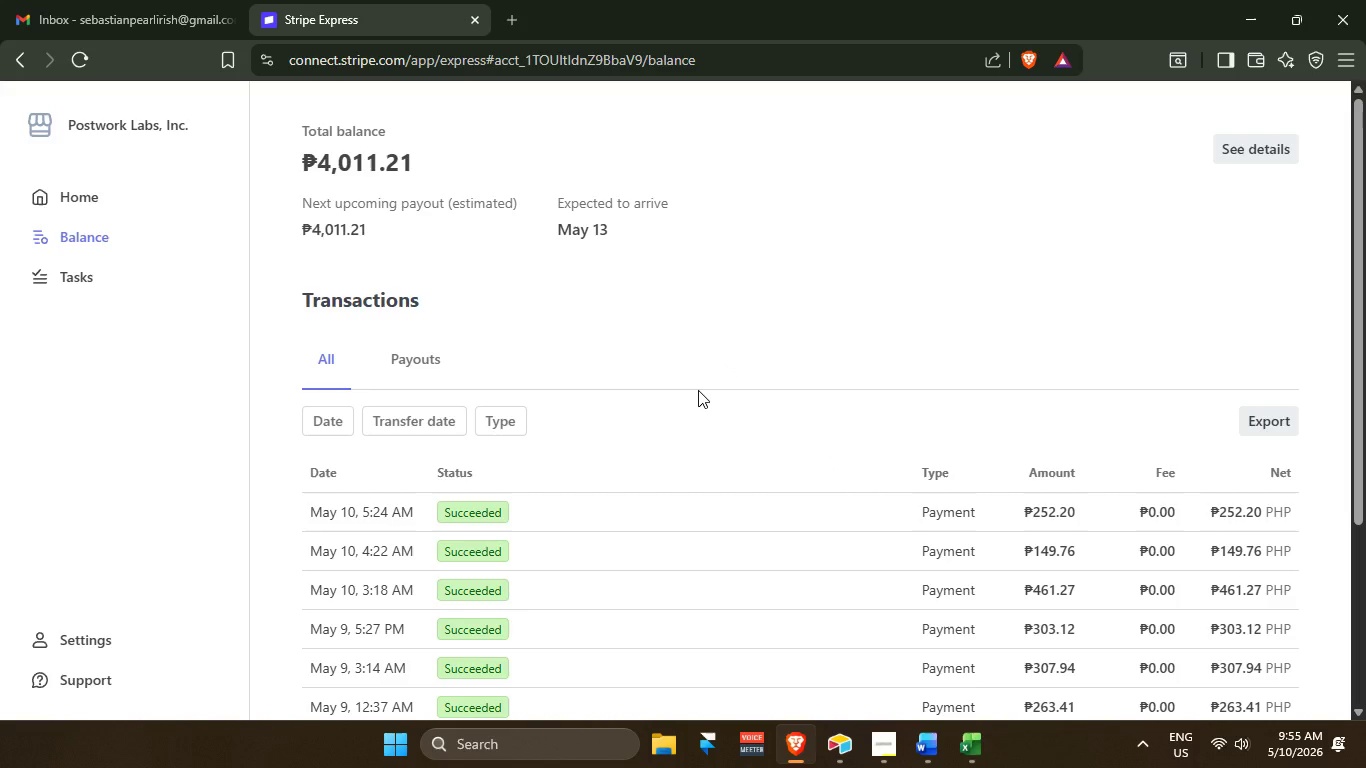 
mouse_move([857, 756])
 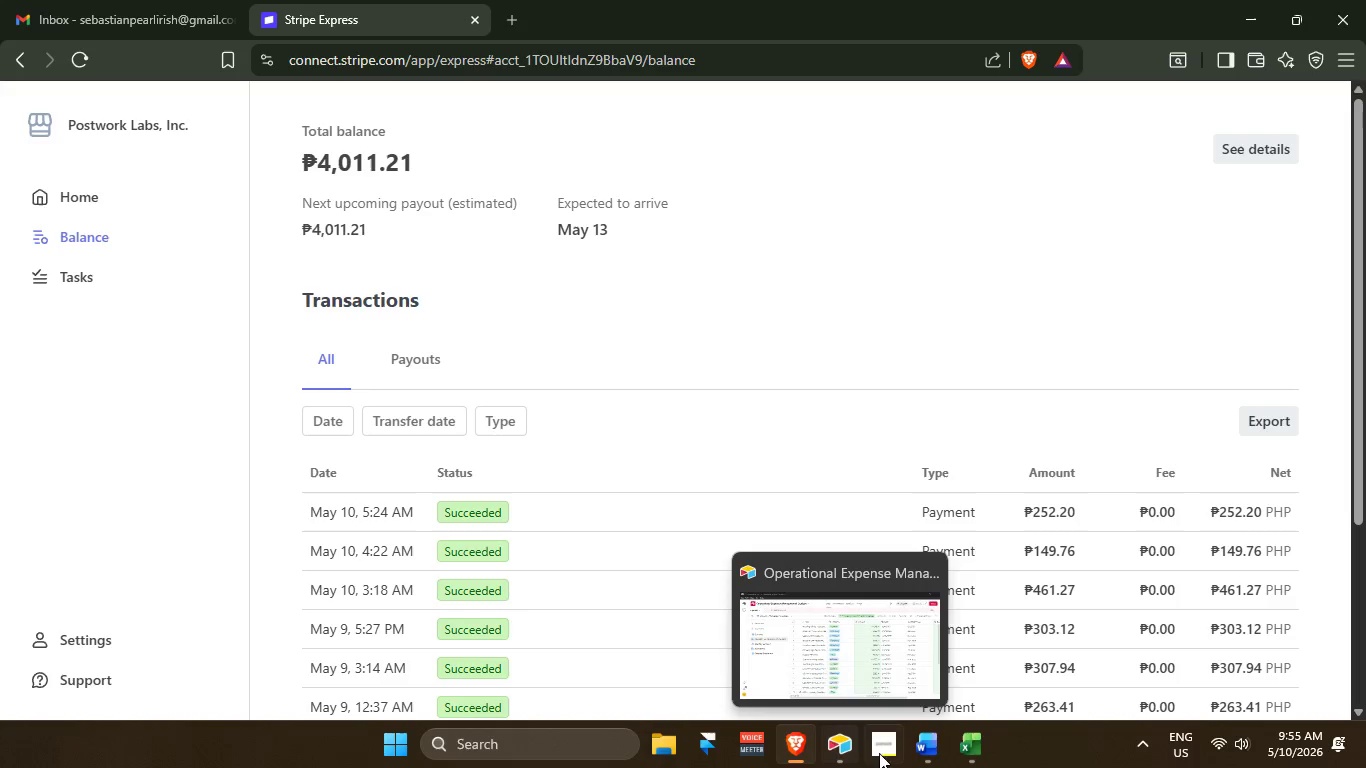 
mouse_move([899, 747])
 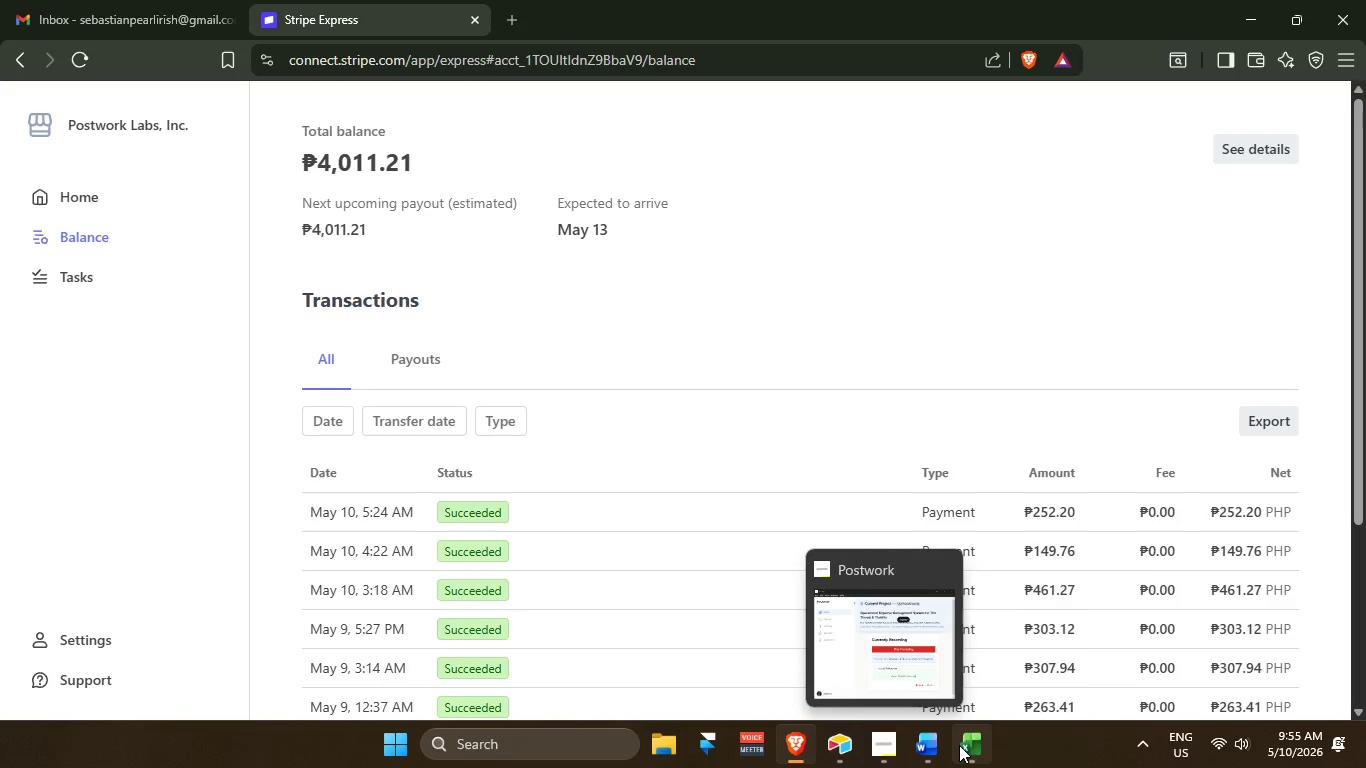 
left_click([959, 745])
 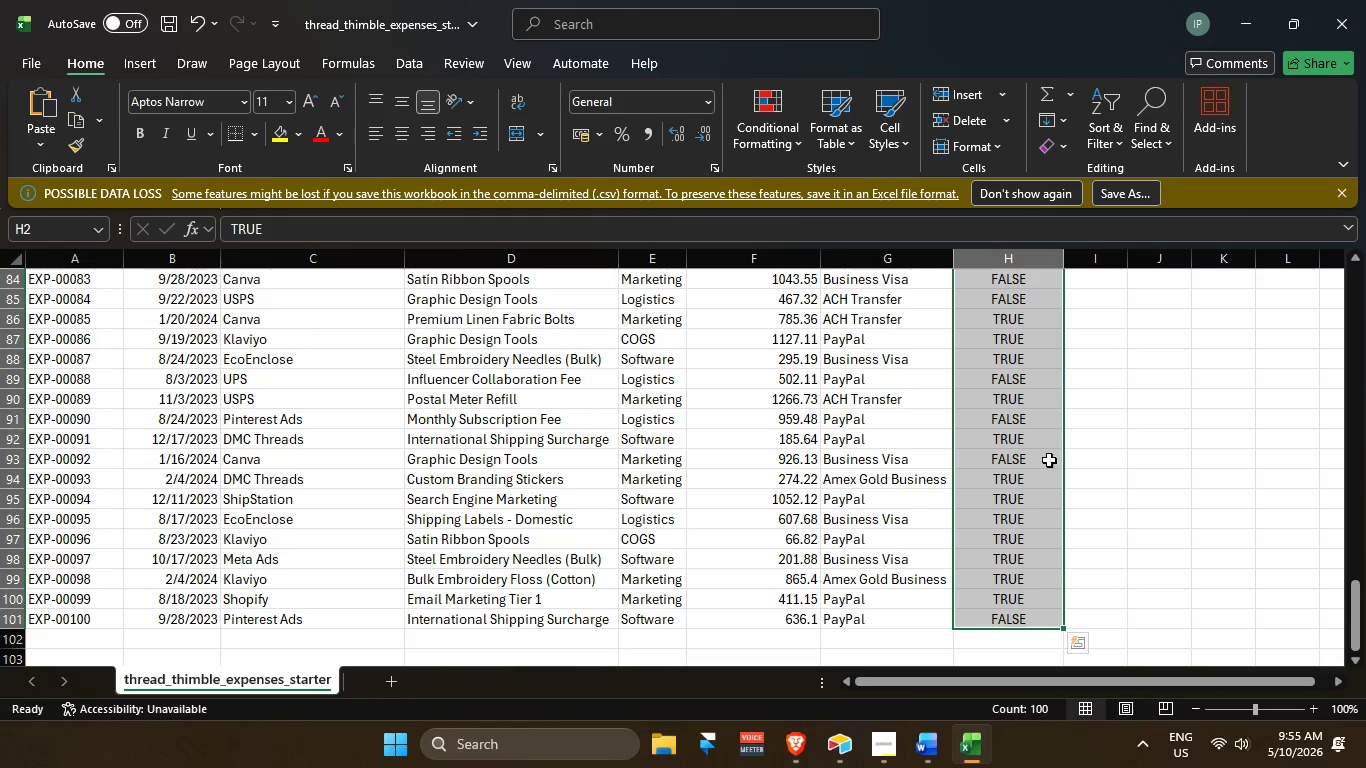 
scroll: coordinate [1018, 444], scroll_direction: up, amount: 39.0
 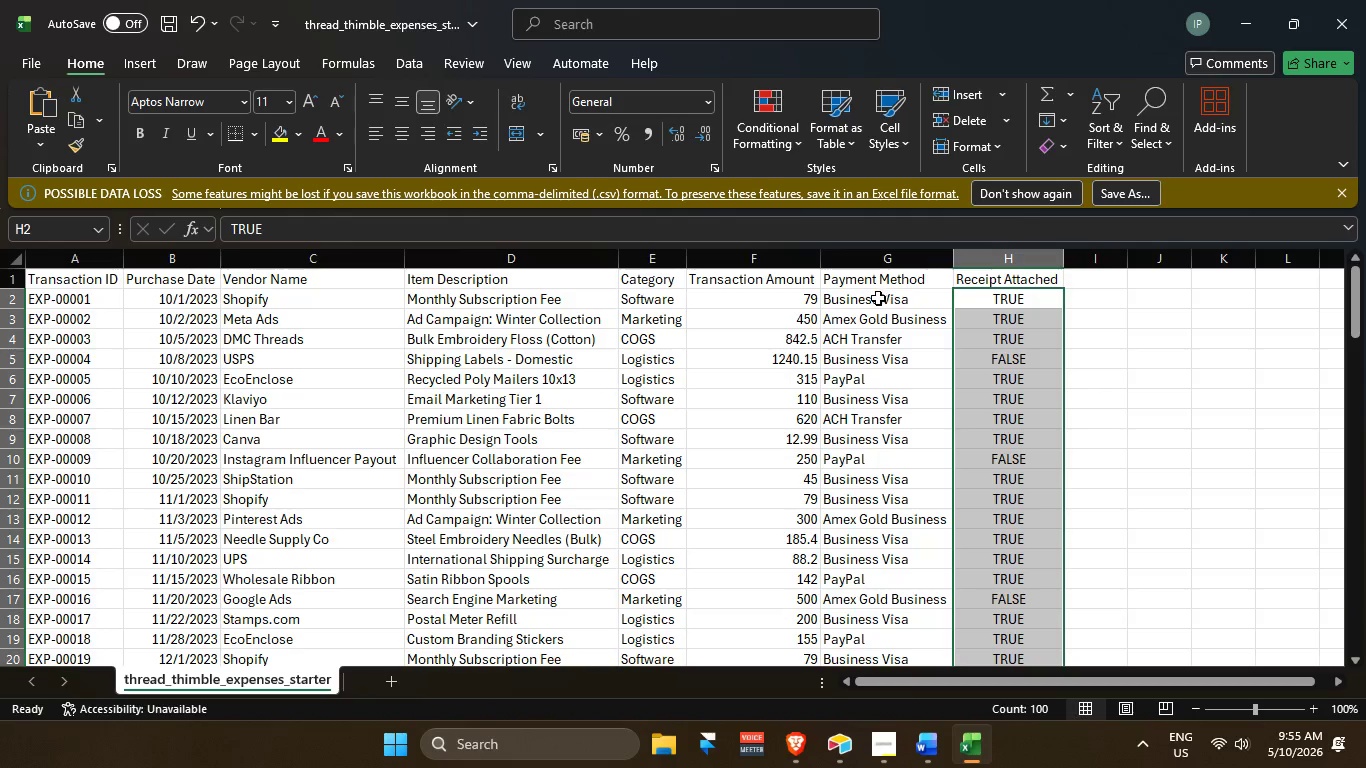 
left_click([876, 299])
 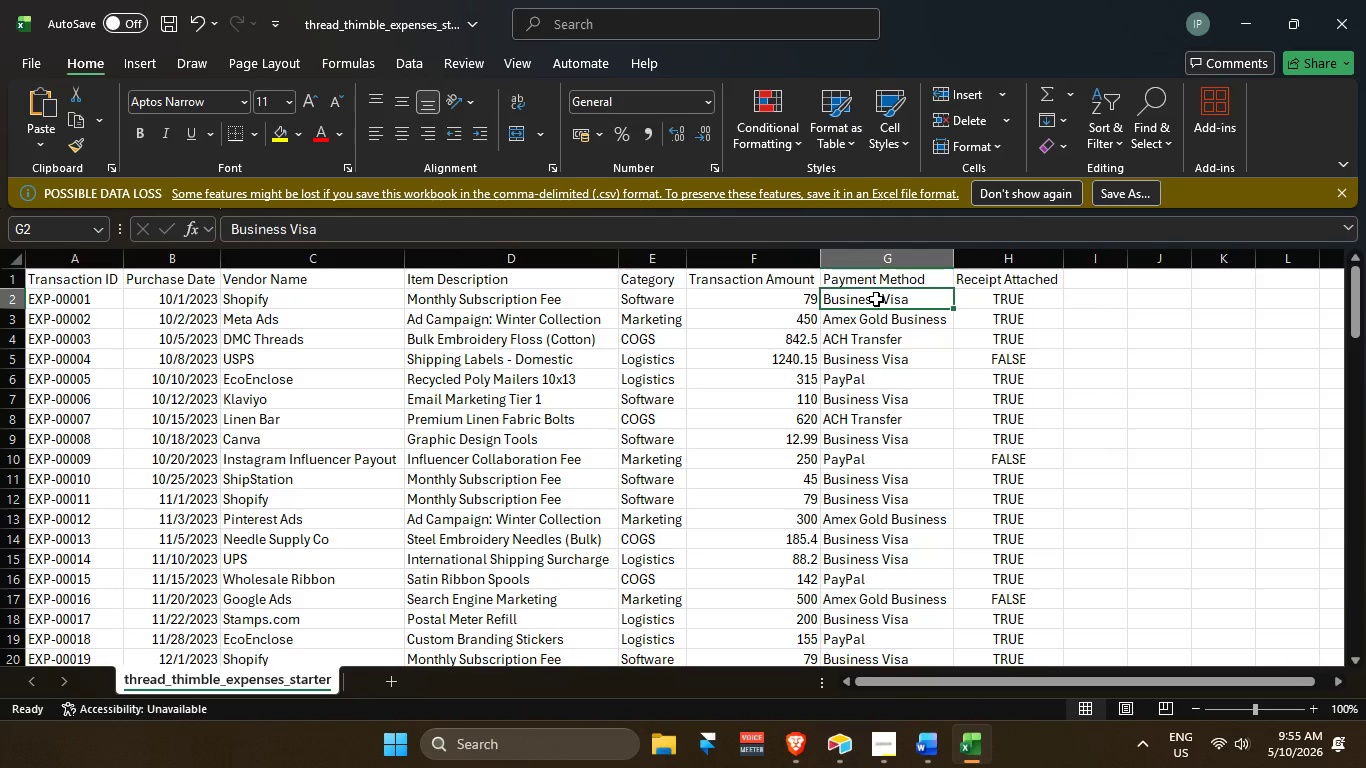 
wait(5.69)
 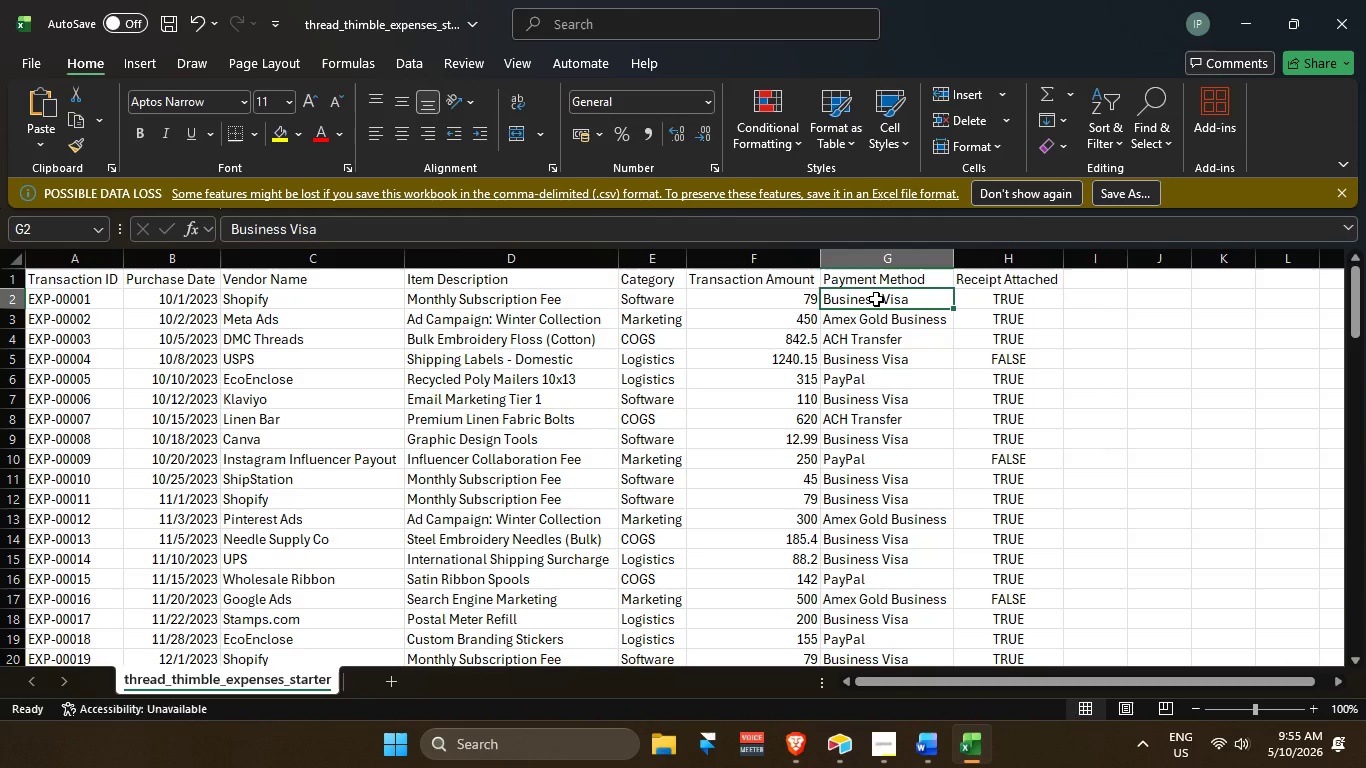 
scroll: coordinate [946, 479], scroll_direction: up, amount: 3.0
 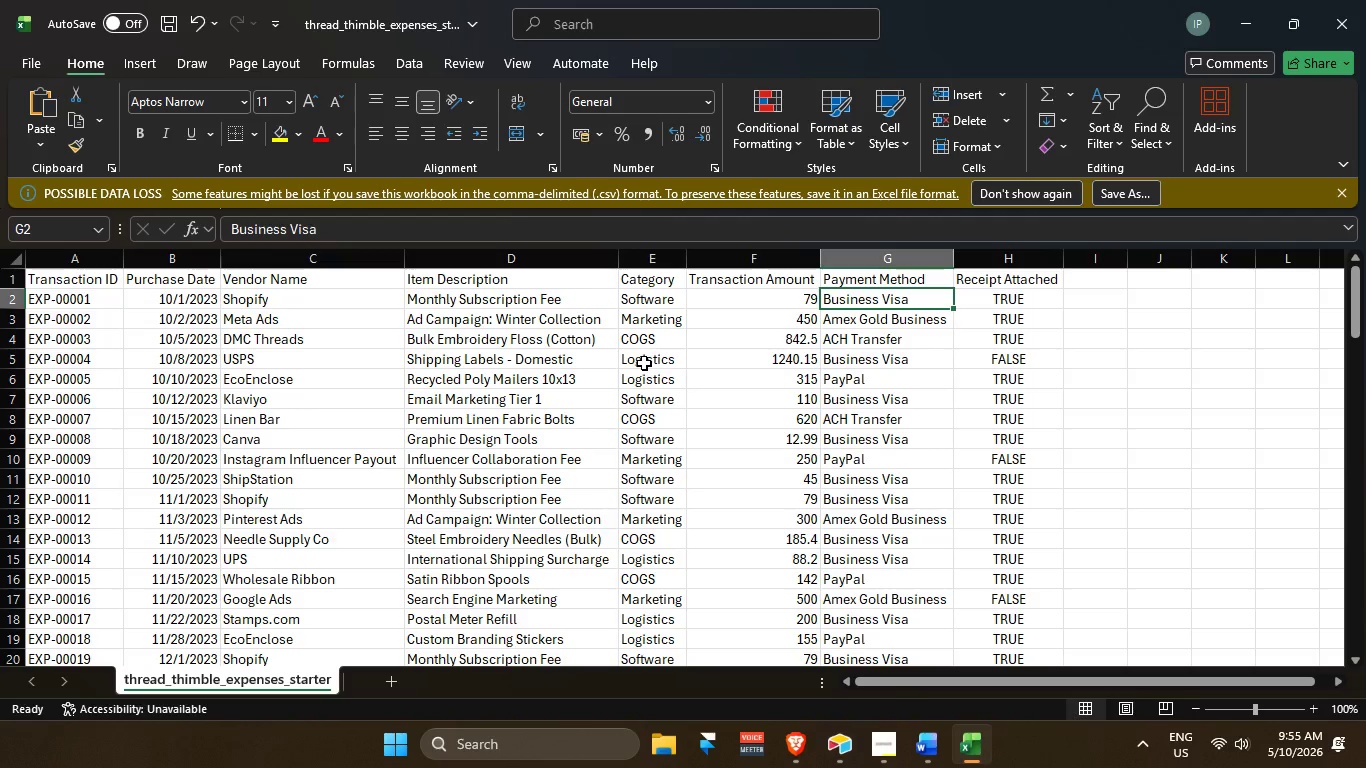 
scroll: coordinate [644, 363], scroll_direction: down, amount: 1.0
 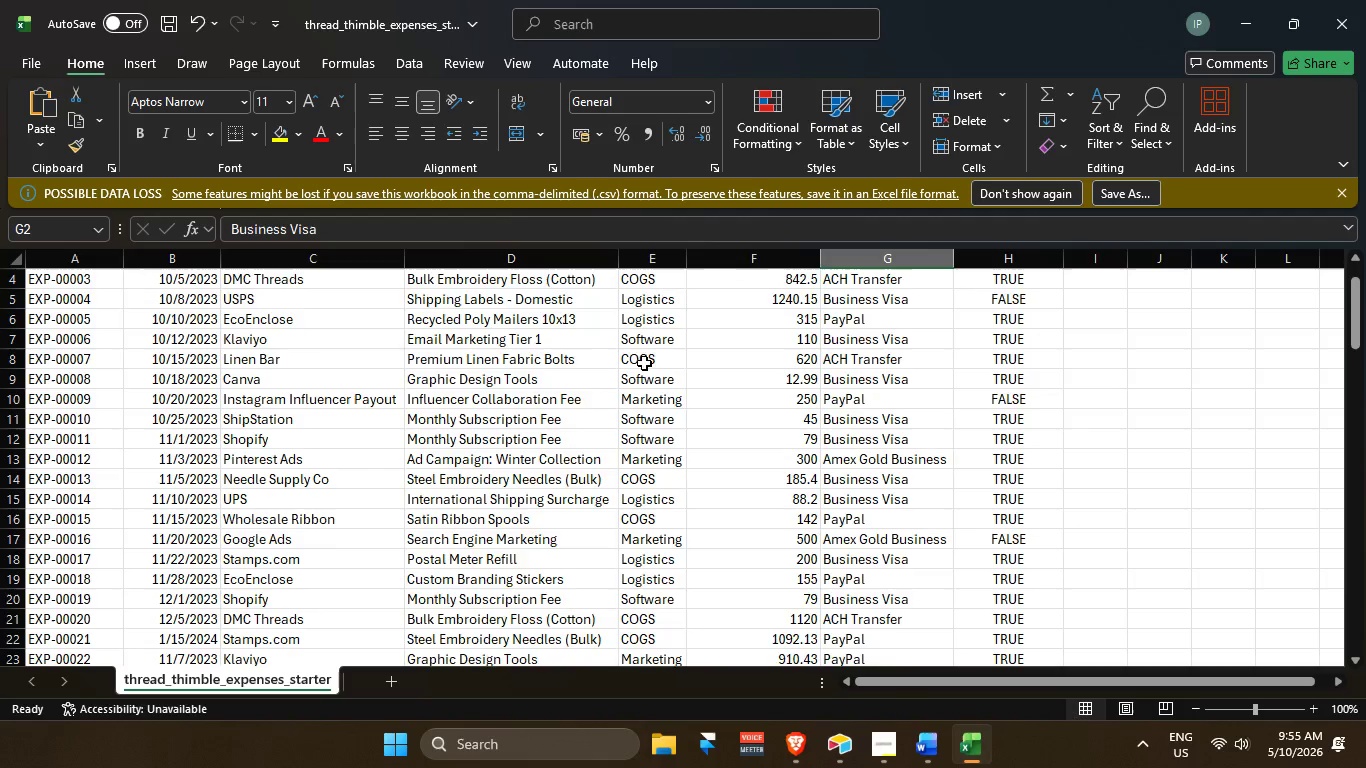 
scroll: coordinate [644, 363], scroll_direction: up, amount: 4.0
 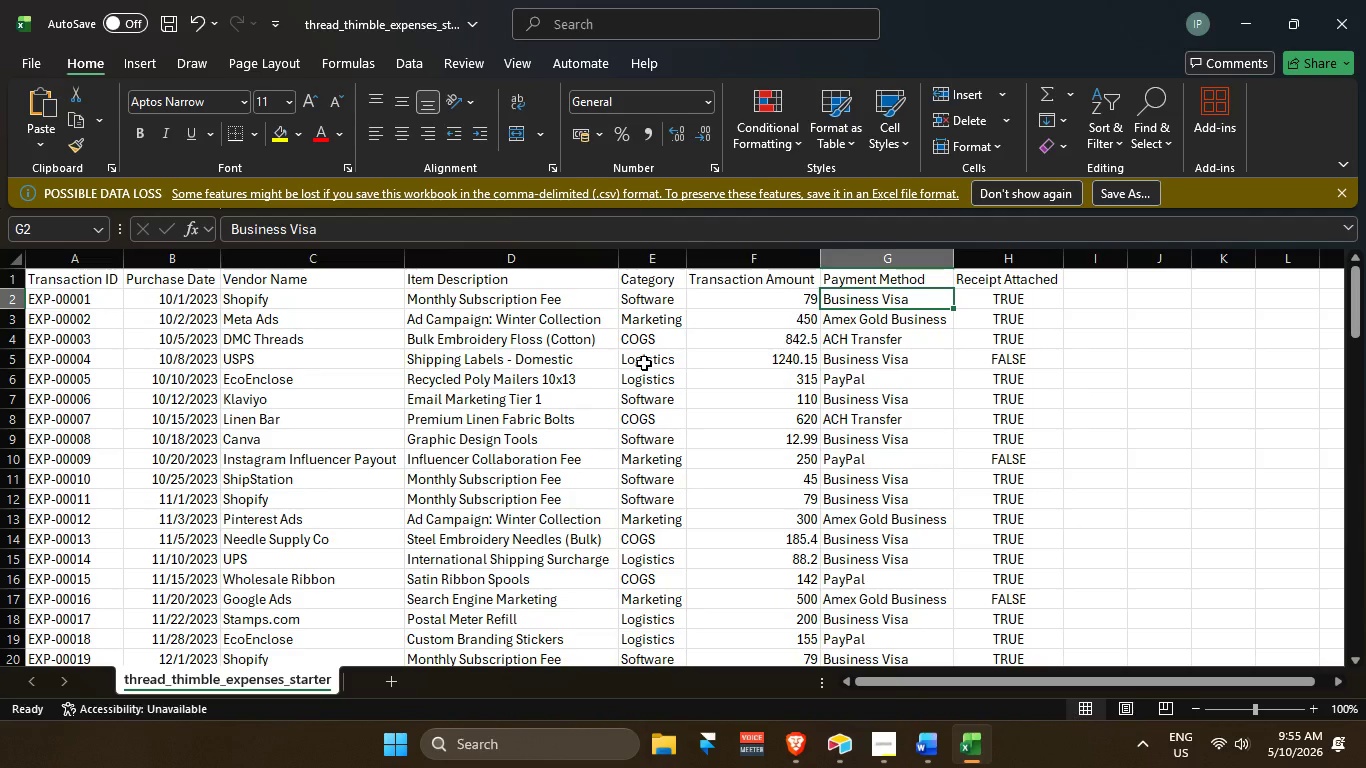 
wait(14.01)
 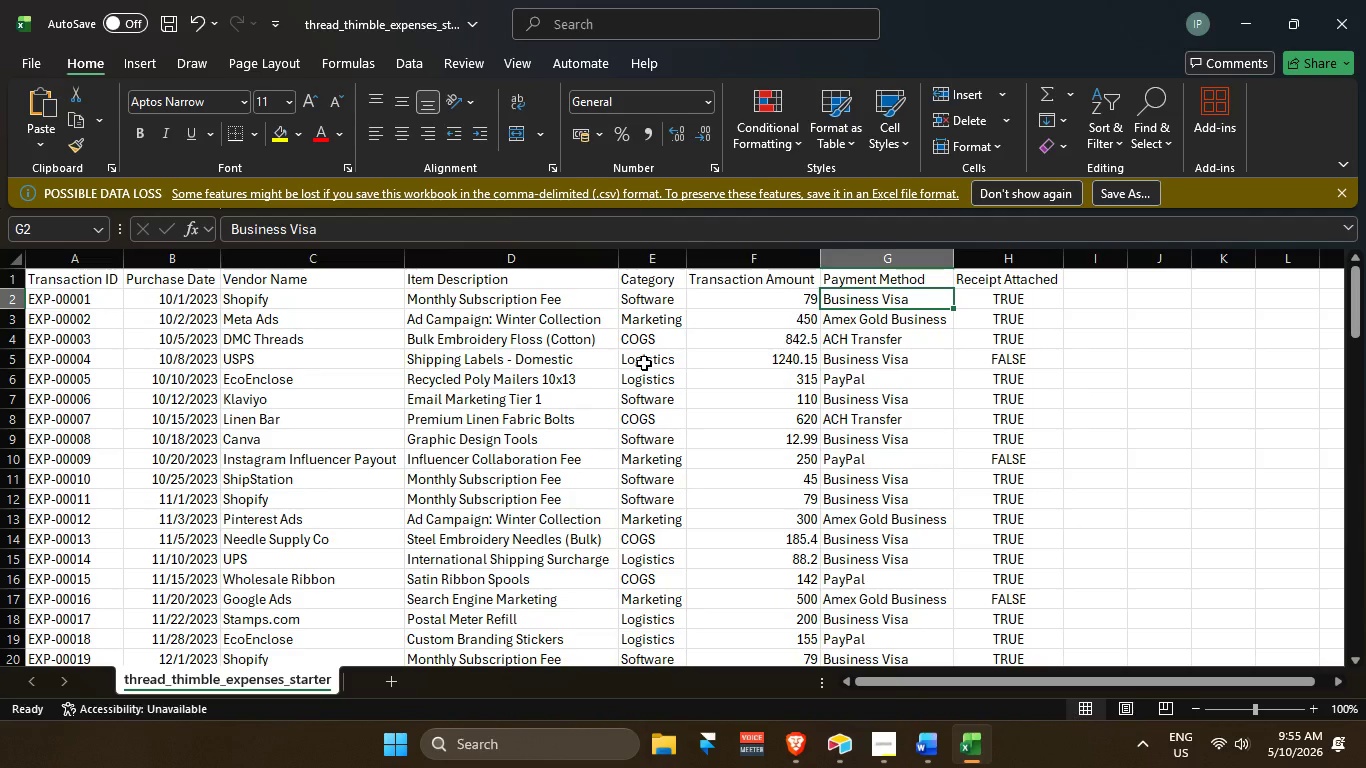 
scroll: coordinate [769, 328], scroll_direction: up, amount: 4.0
 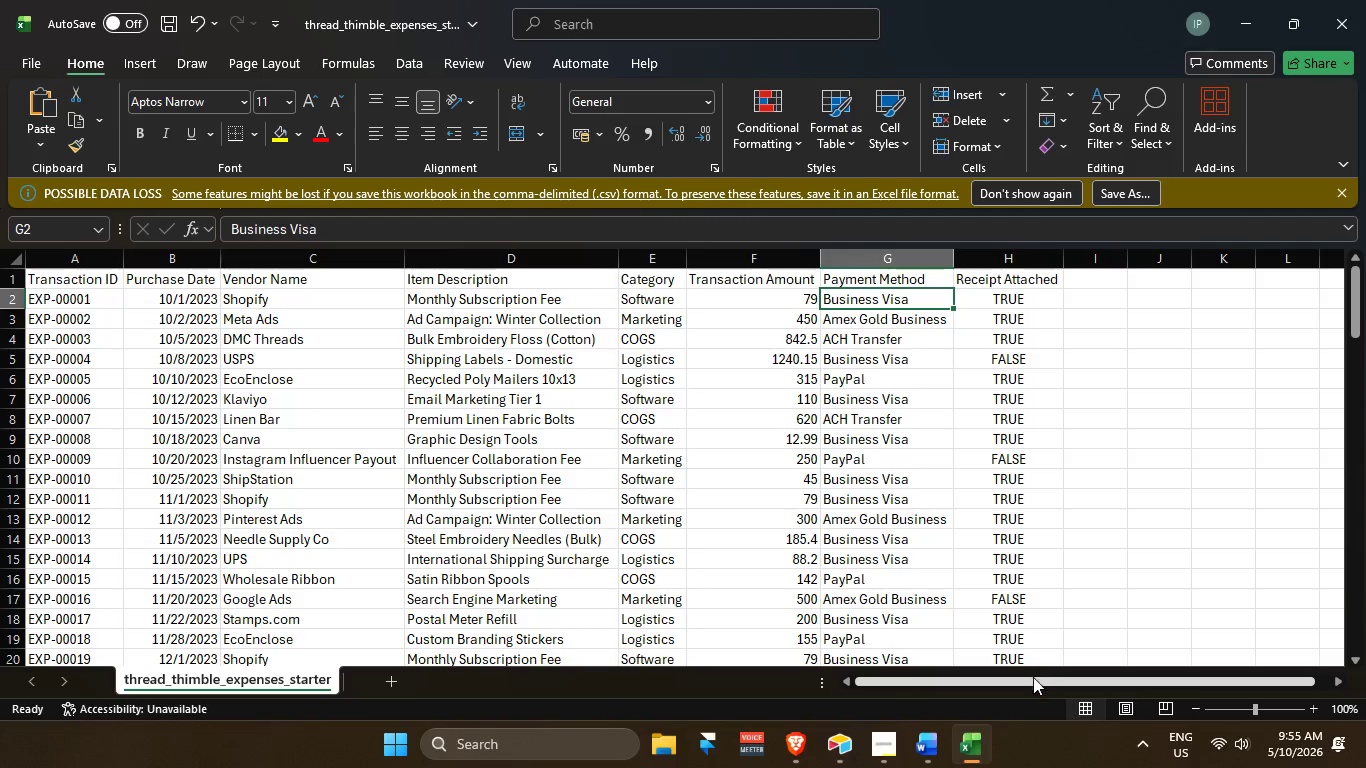 
left_click_drag(start_coordinate=[1033, 683], to_coordinate=[964, 687])